 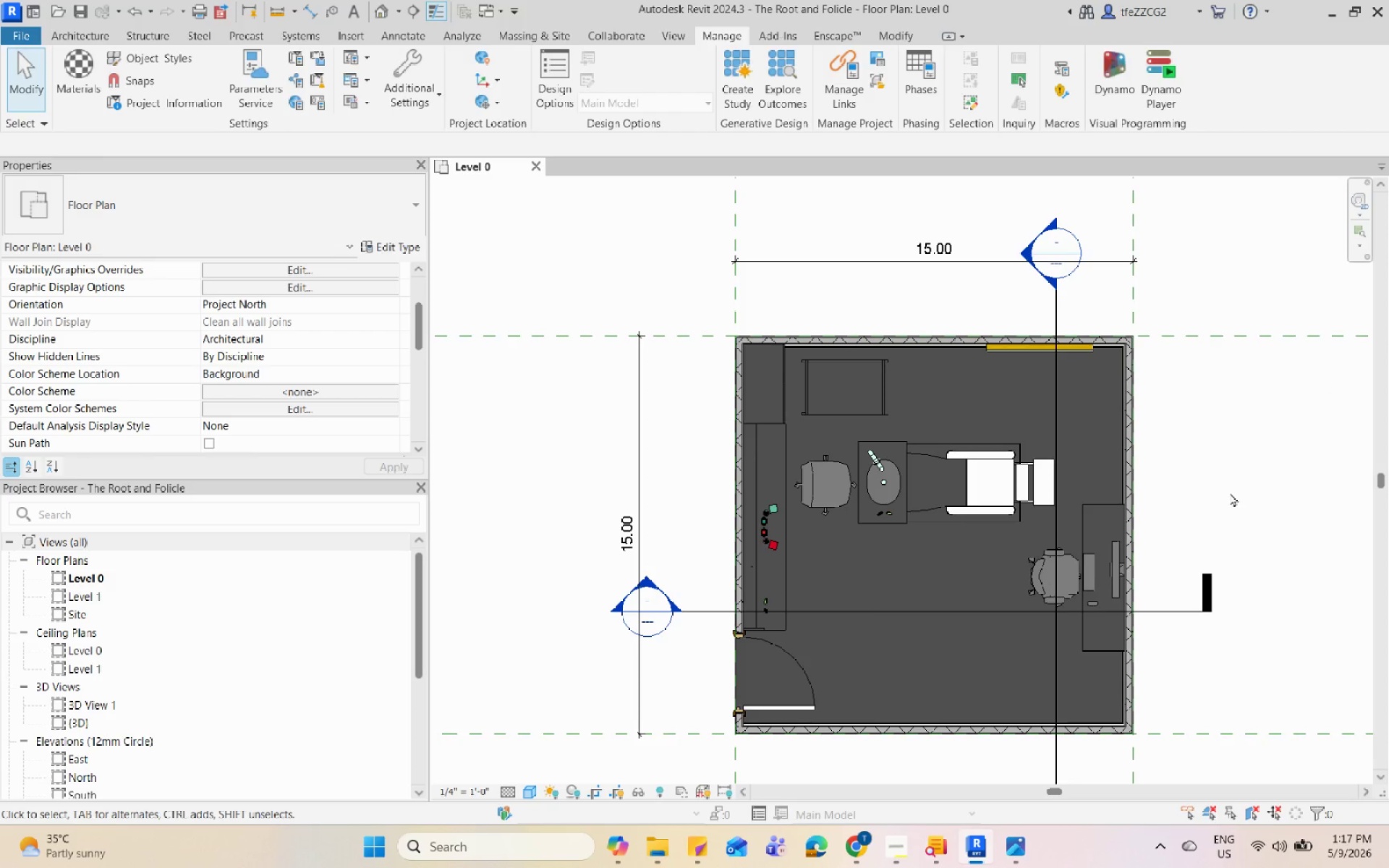 
triple_click([1235, 461])
 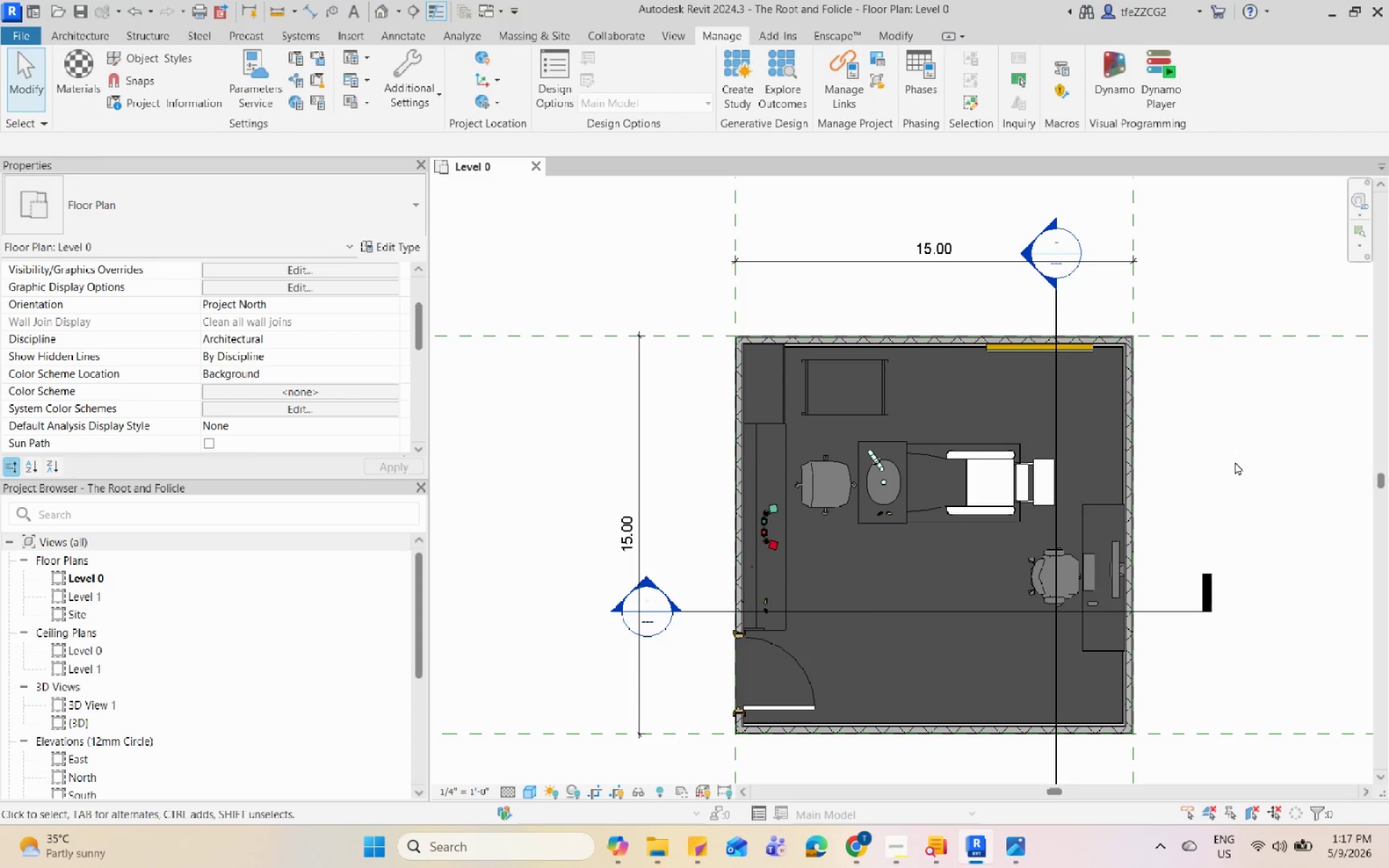 
triple_click([1235, 461])
 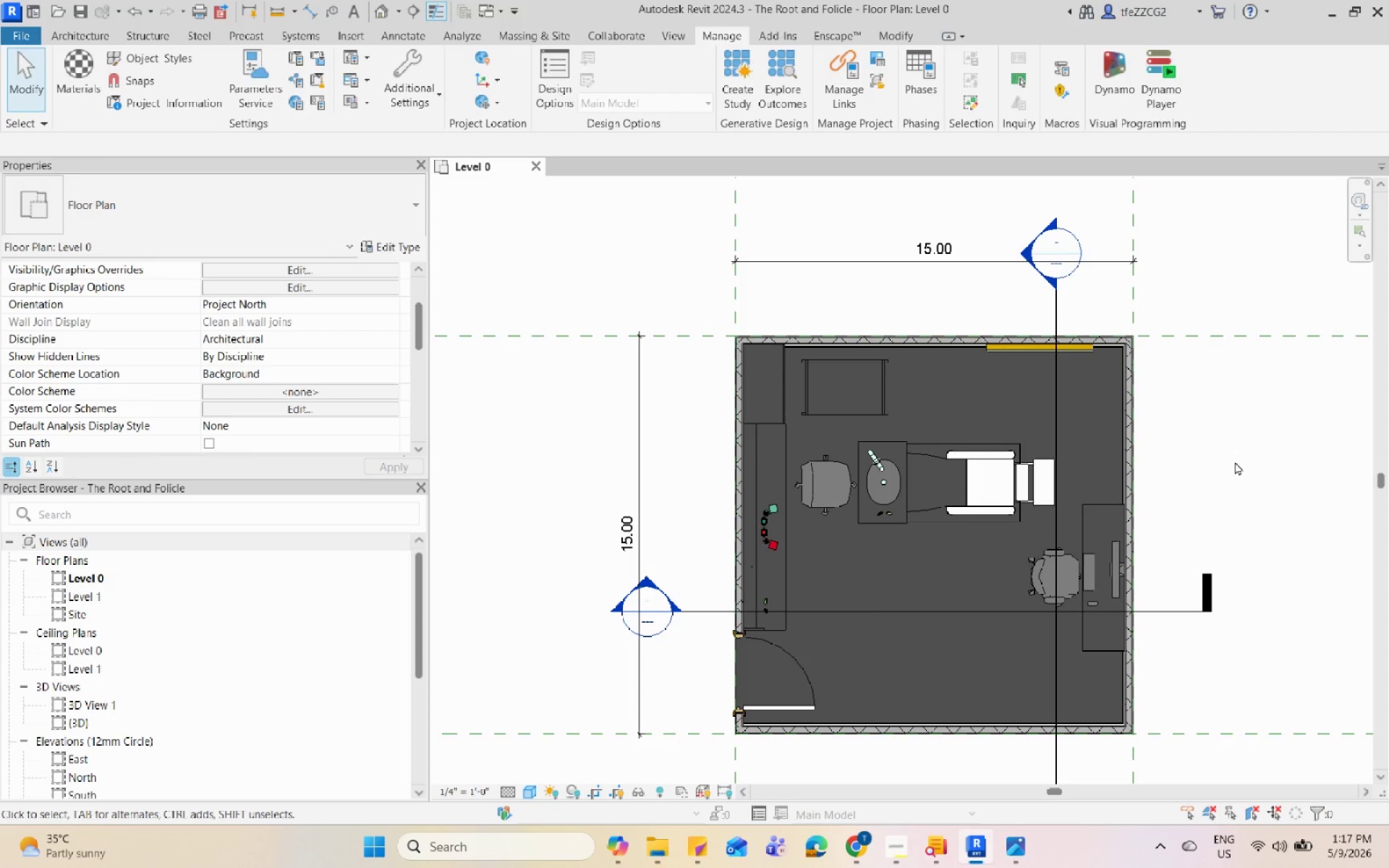 
triple_click([1235, 461])
 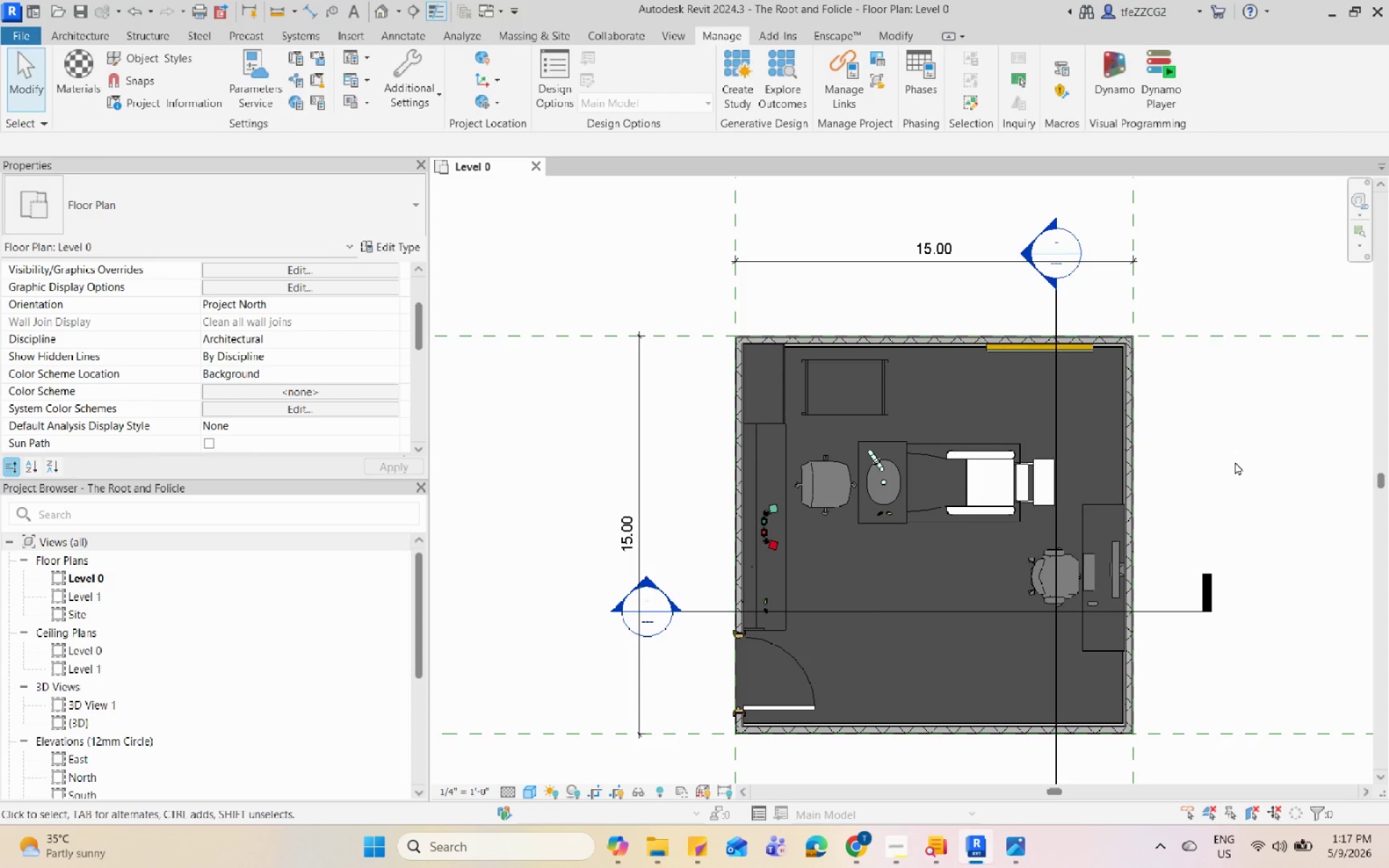 
triple_click([1235, 461])
 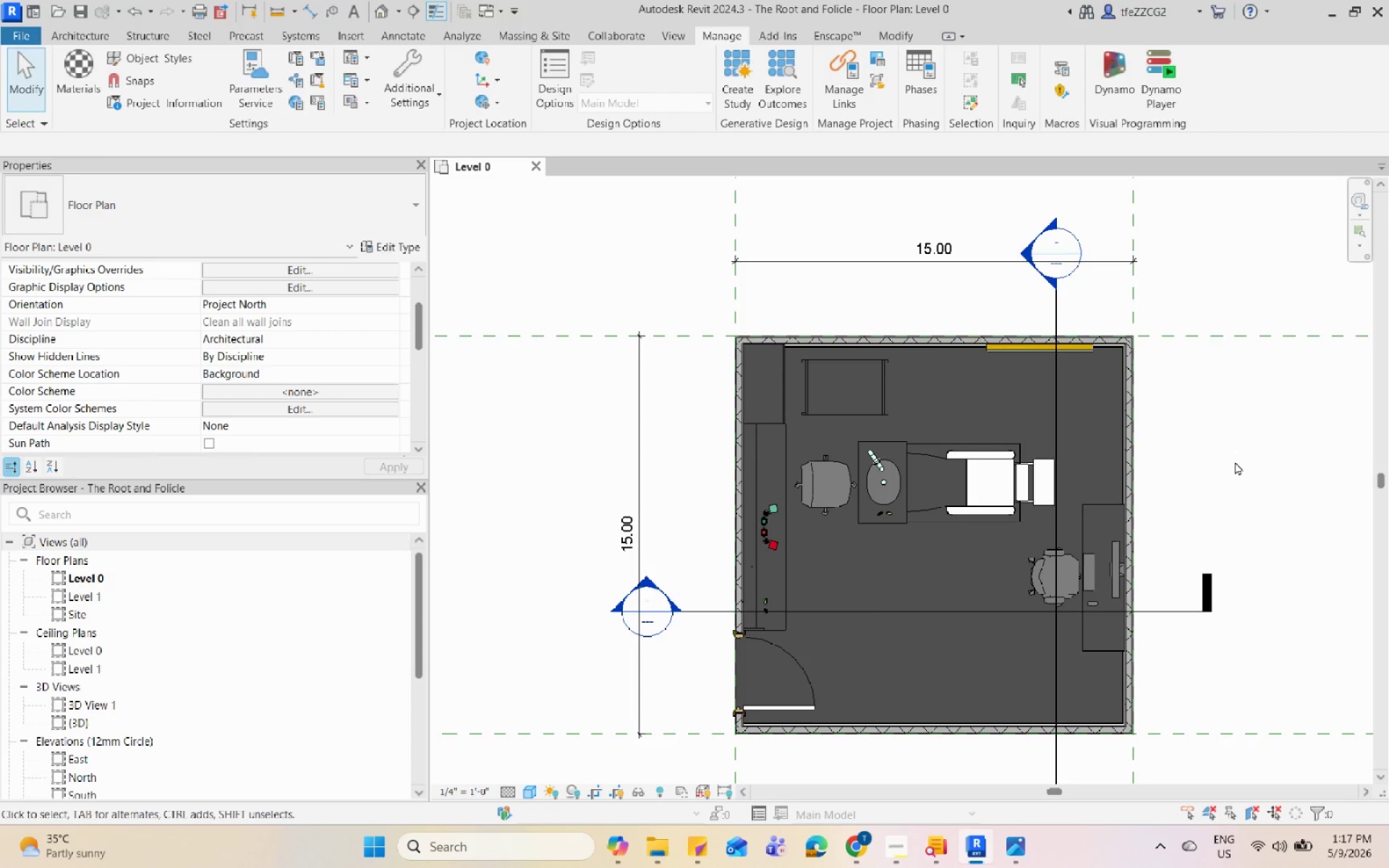 
triple_click([1235, 461])
 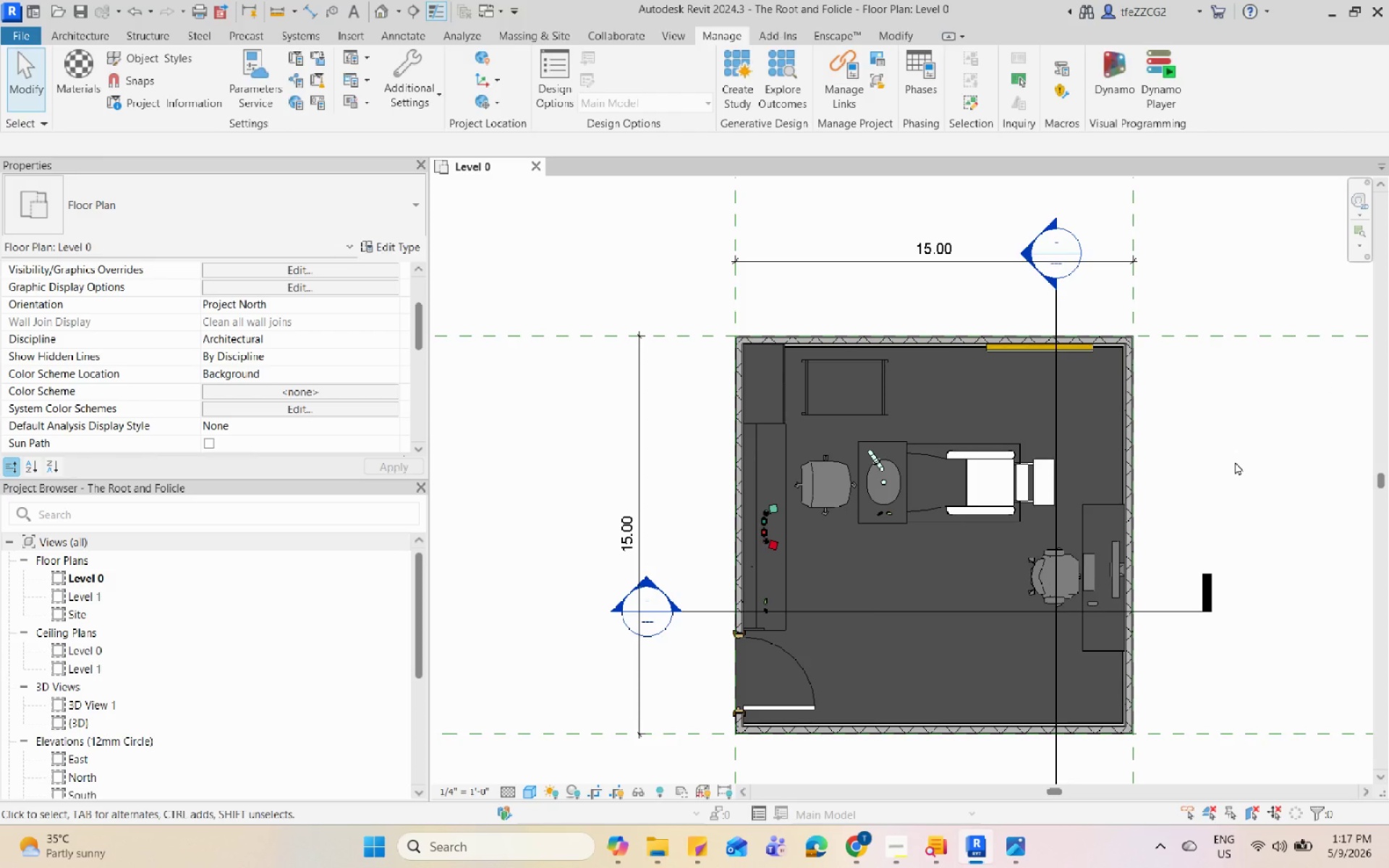 
double_click([1235, 461])
 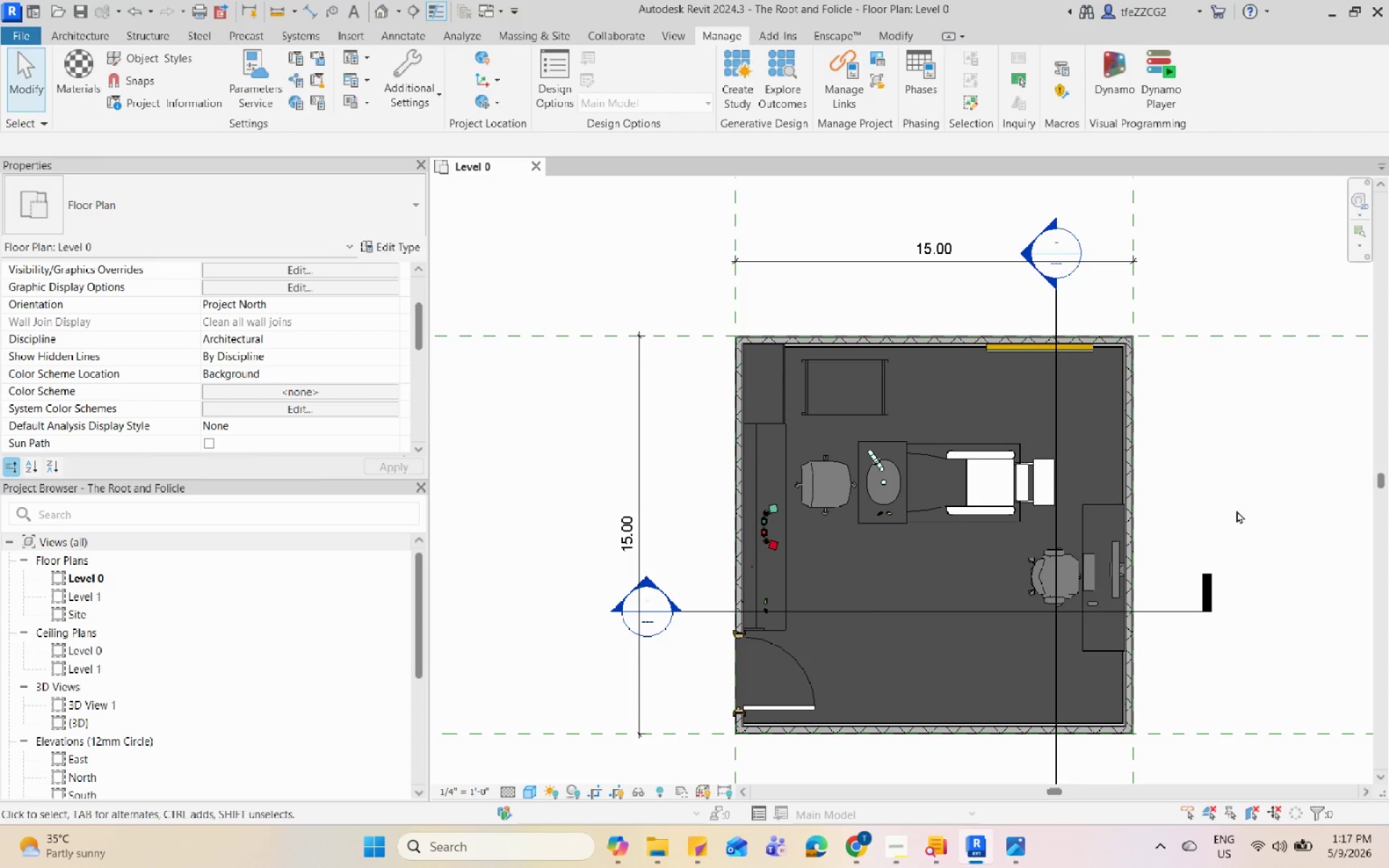 
triple_click([1236, 510])
 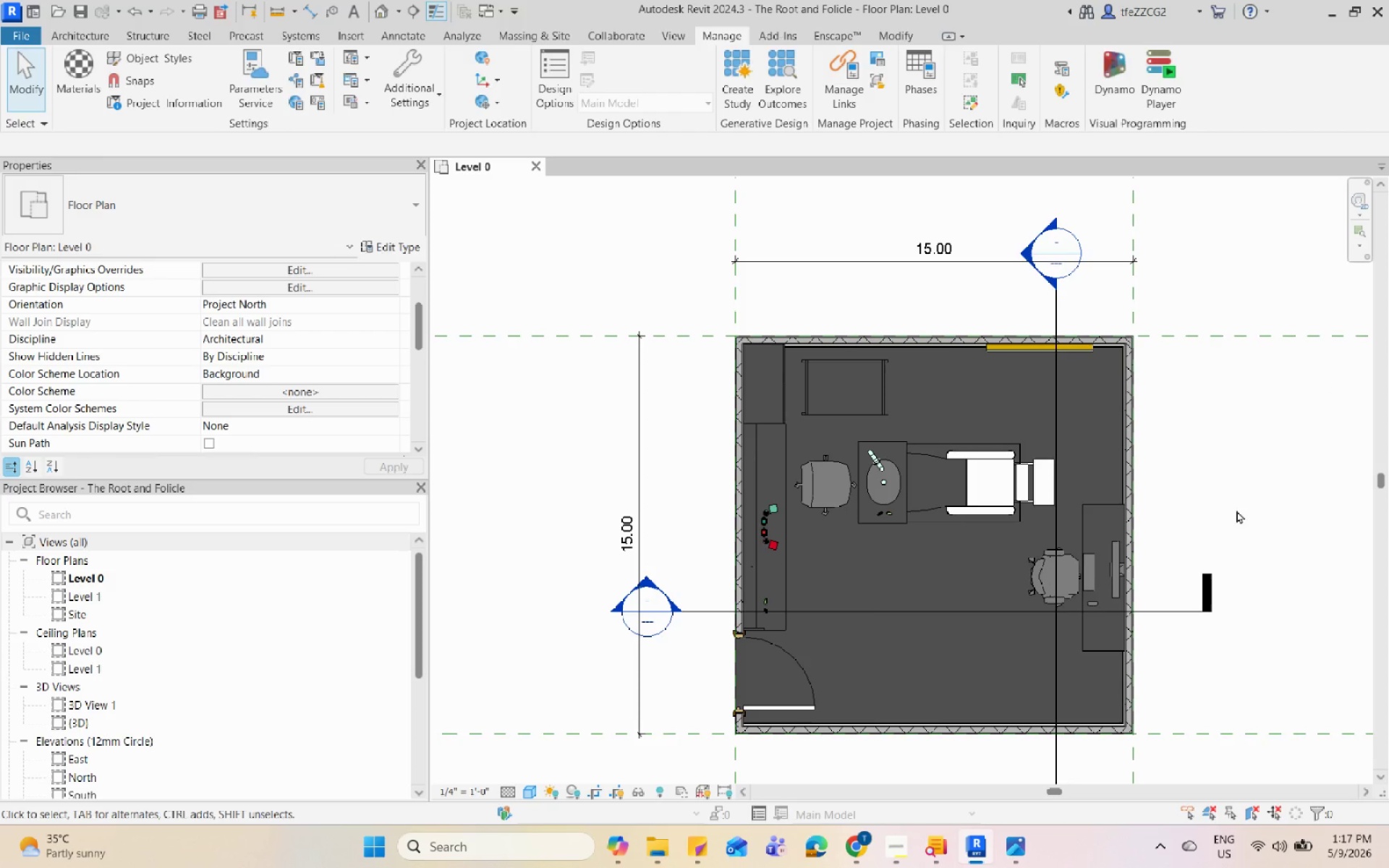 
triple_click([1236, 510])
 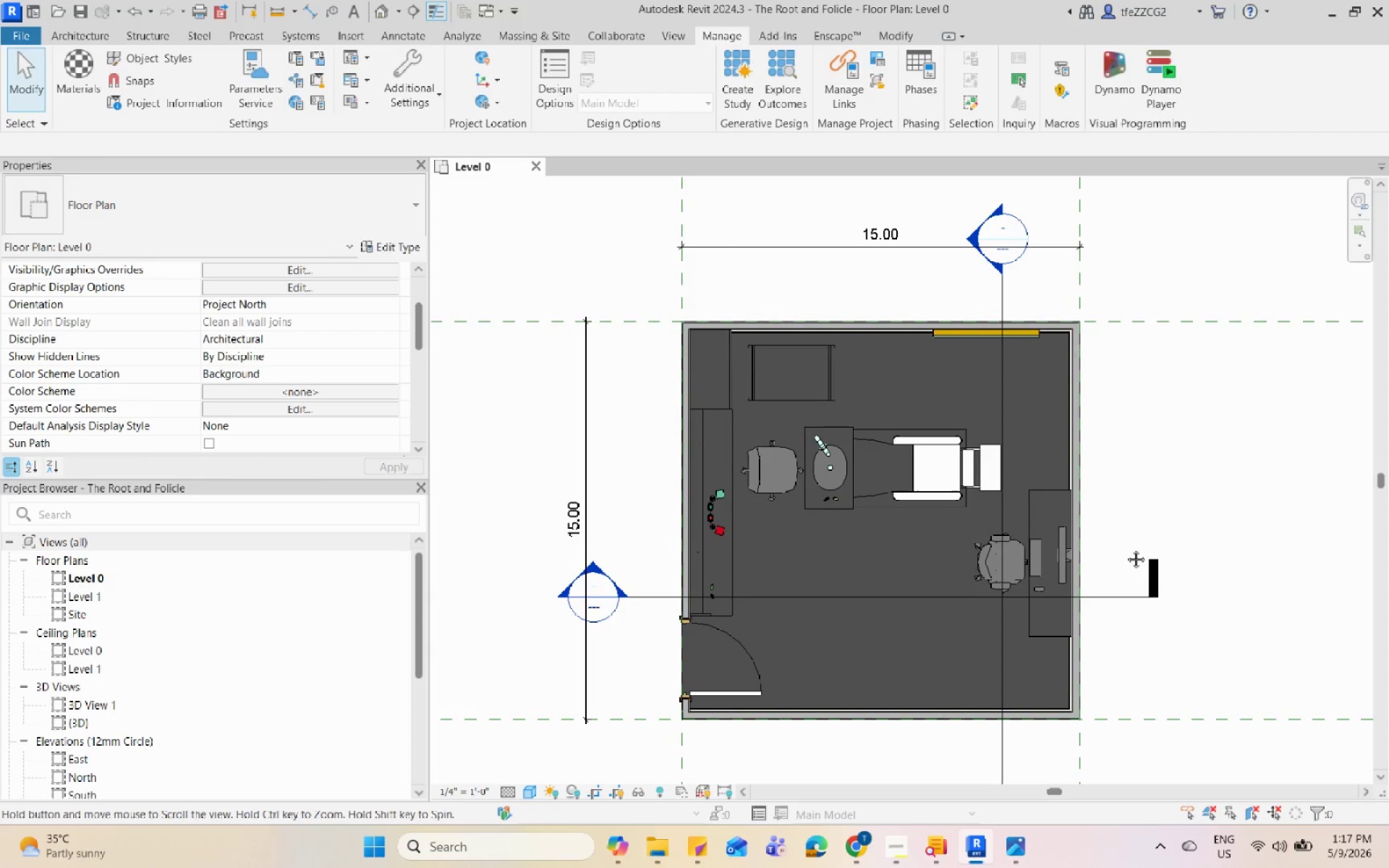 
scroll: coordinate [1029, 566], scroll_direction: down, amount: 2.0
 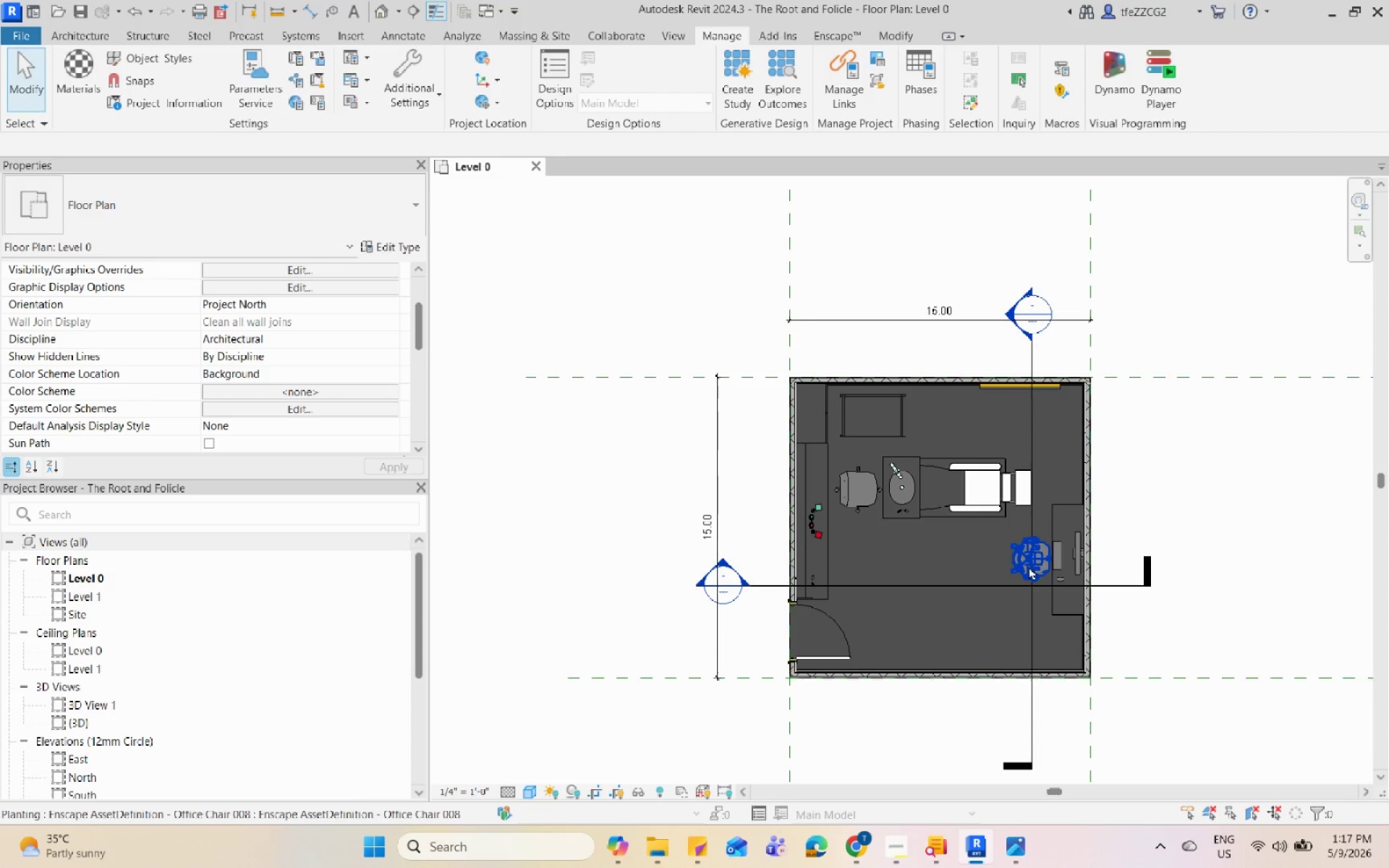 
wait(15.42)
 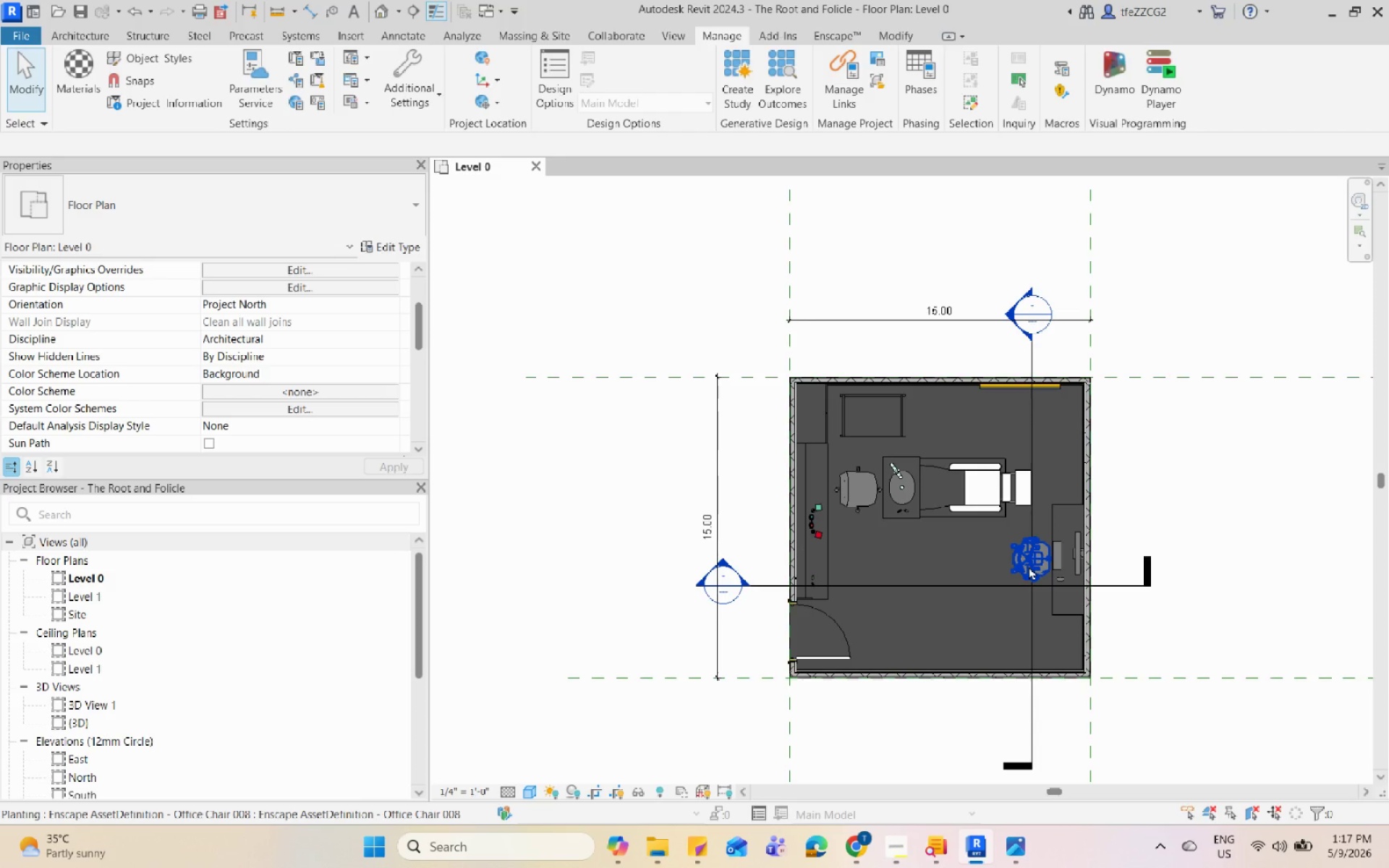 
scroll: coordinate [1136, 509], scroll_direction: up, amount: 1.0
 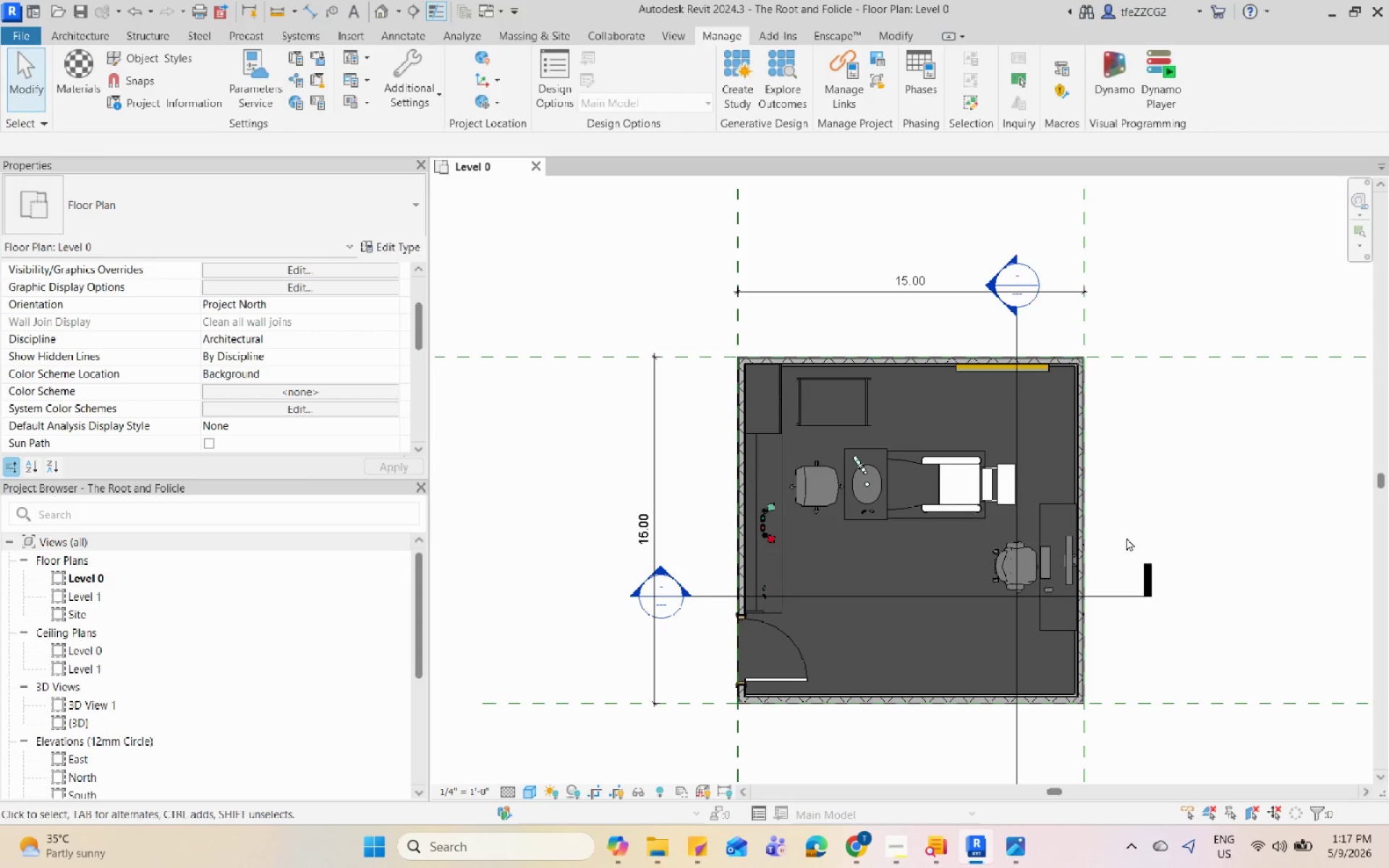 
scroll: coordinate [1126, 537], scroll_direction: down, amount: 1.0
 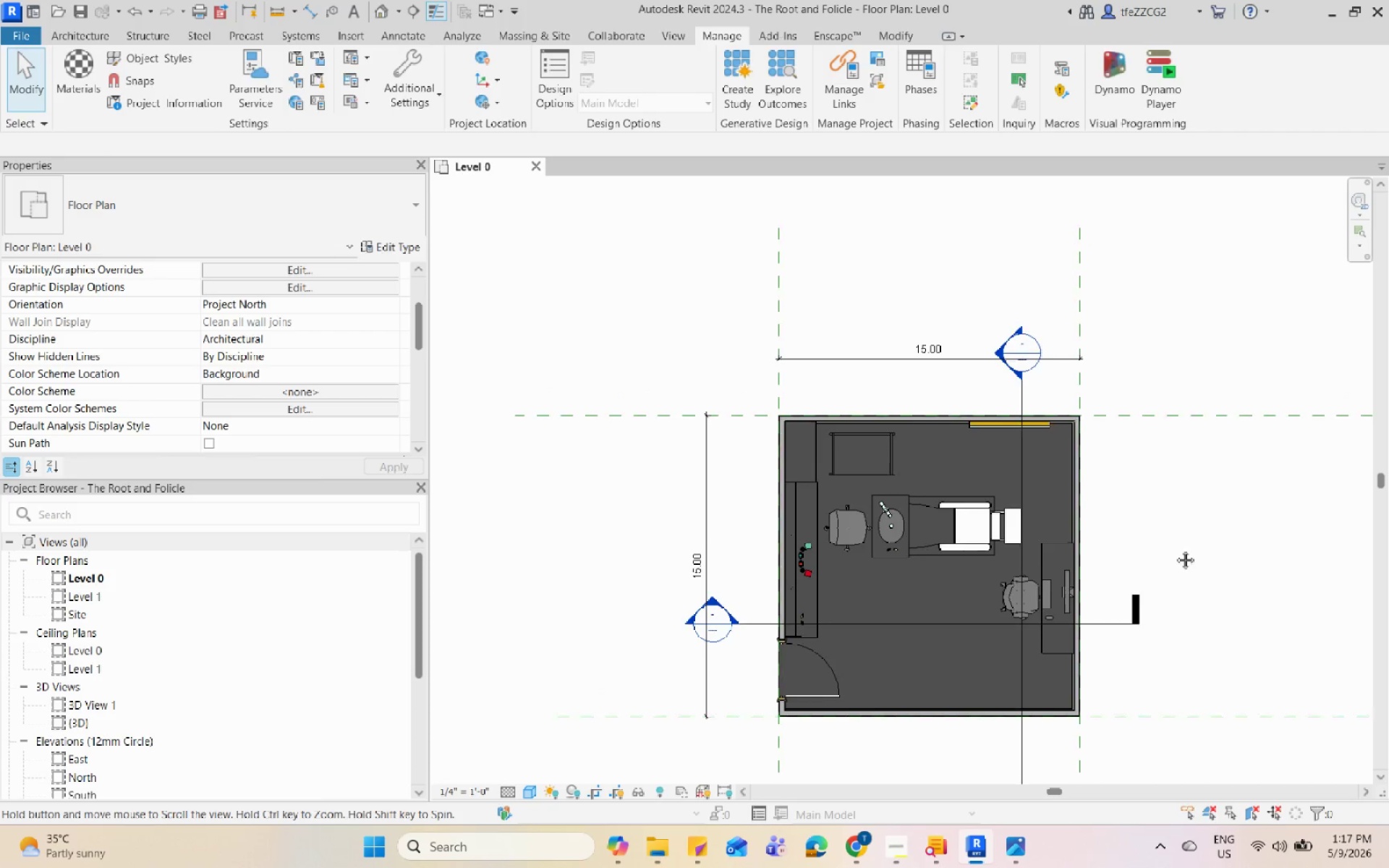 
wait(13.61)
 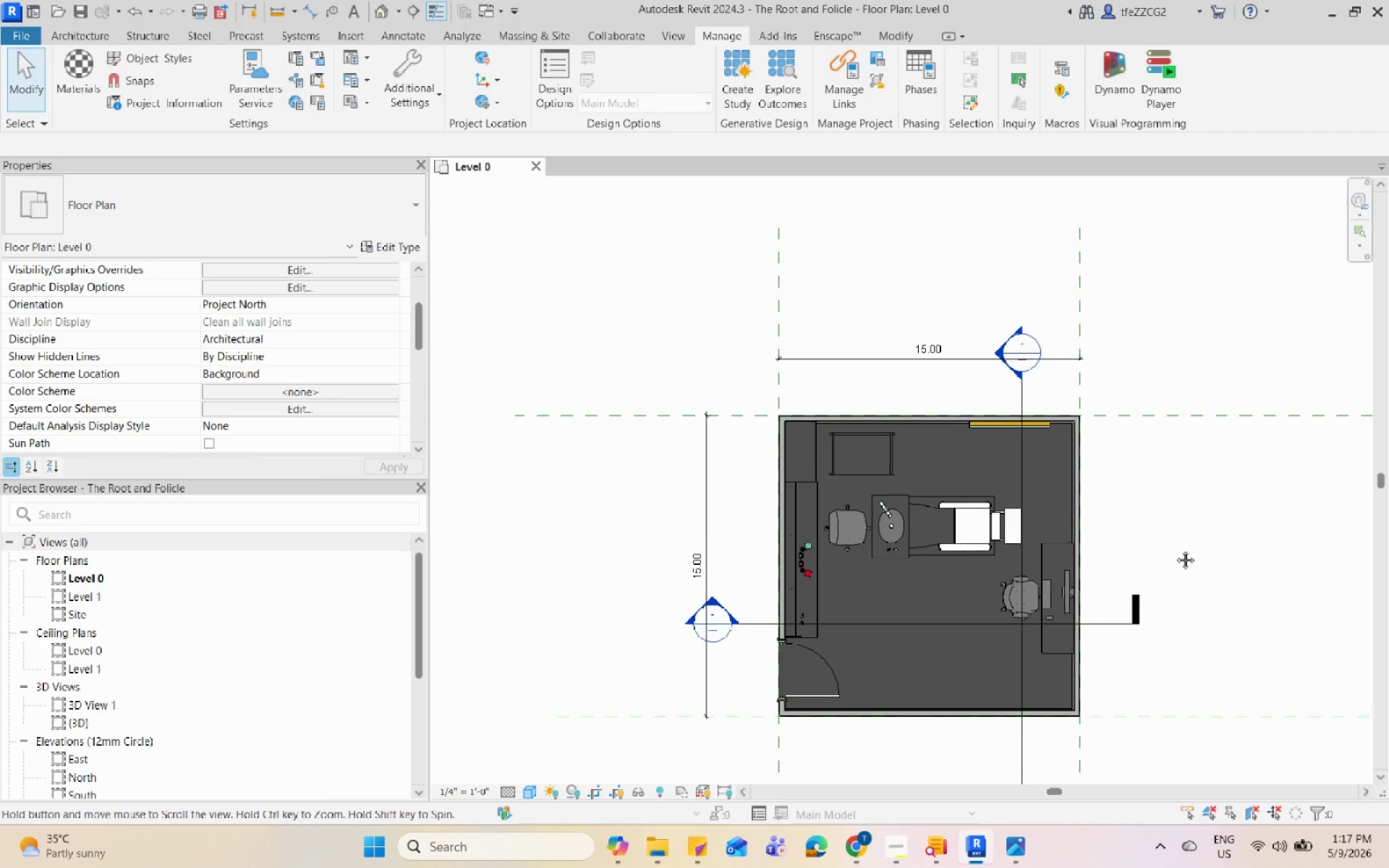 
scroll: coordinate [1118, 608], scroll_direction: up, amount: 3.0
 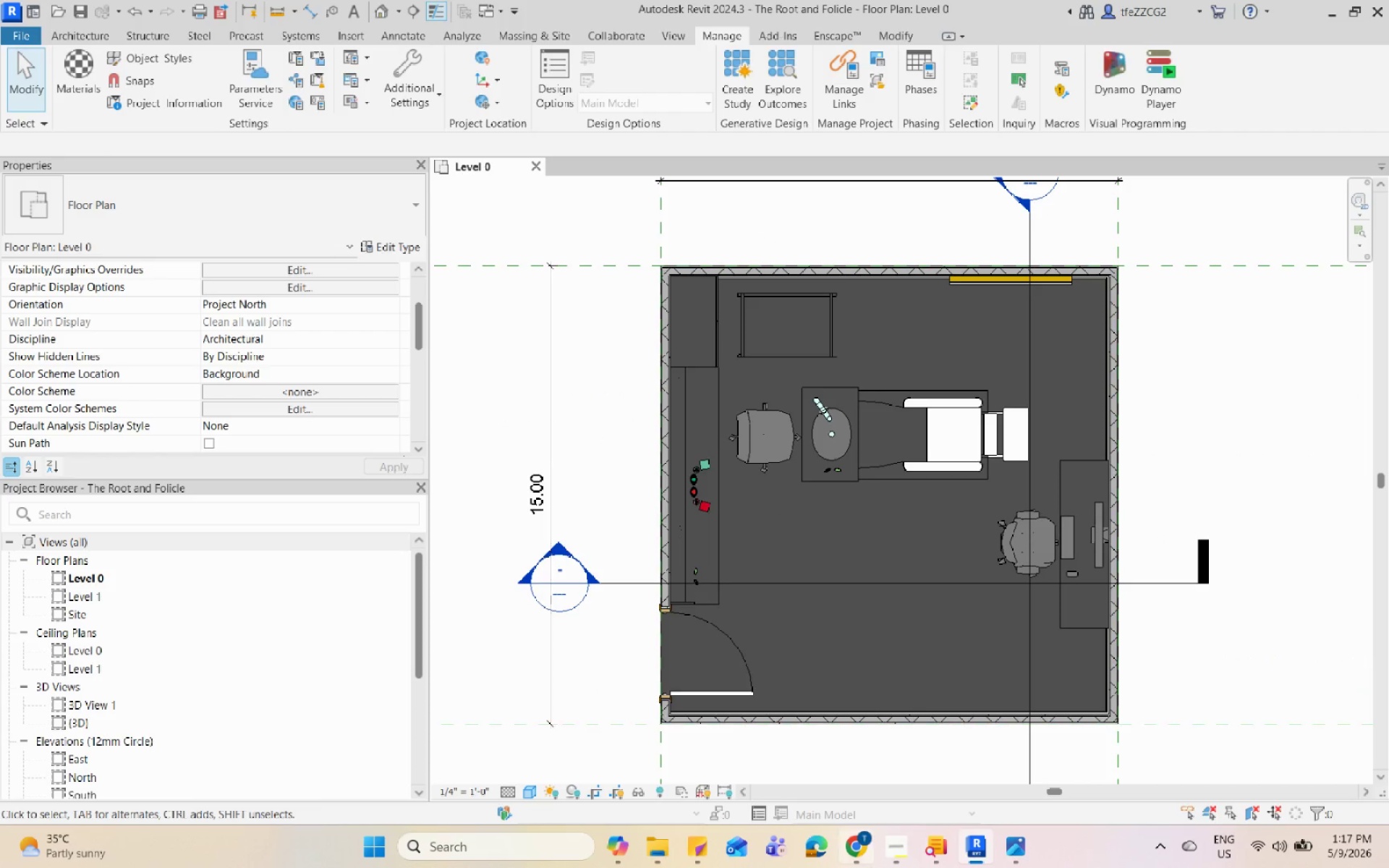 
left_click([908, 846])